 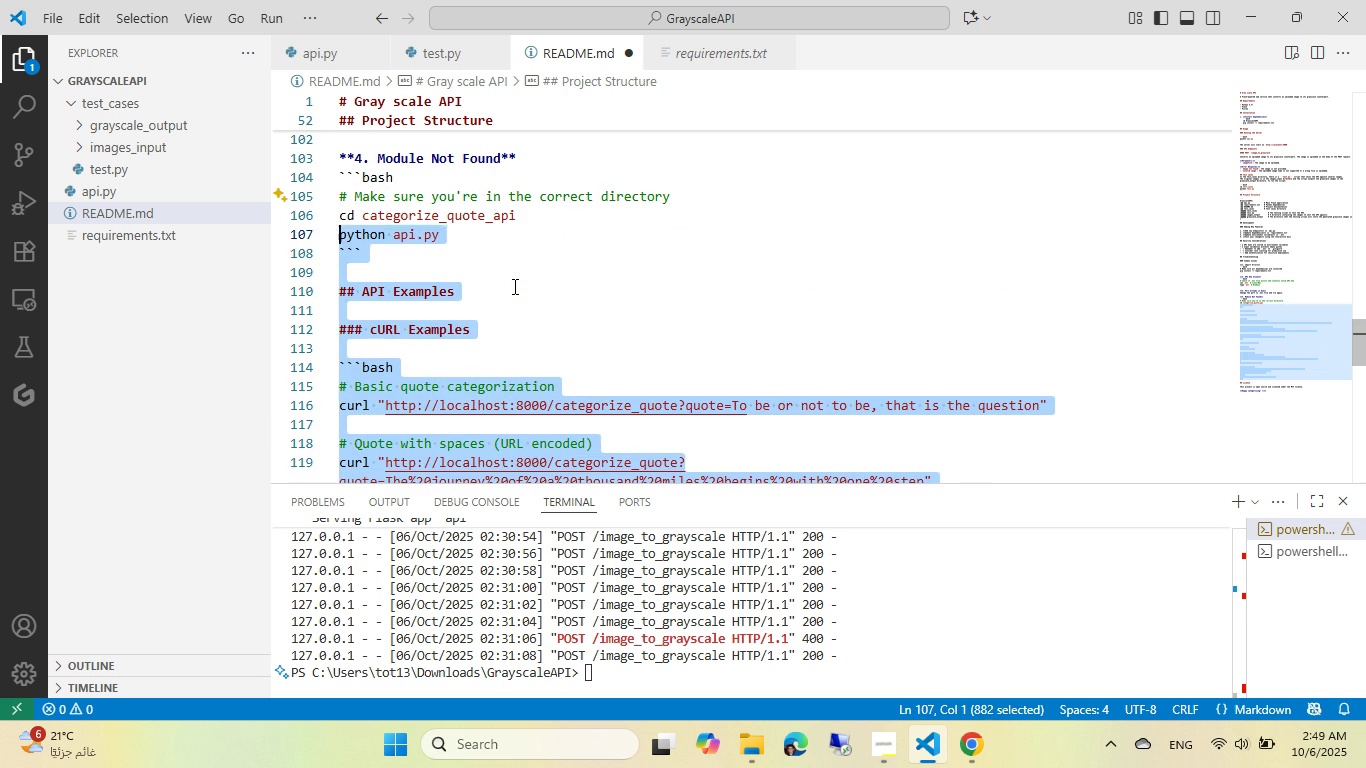 
key(Shift+ArrowDown)
 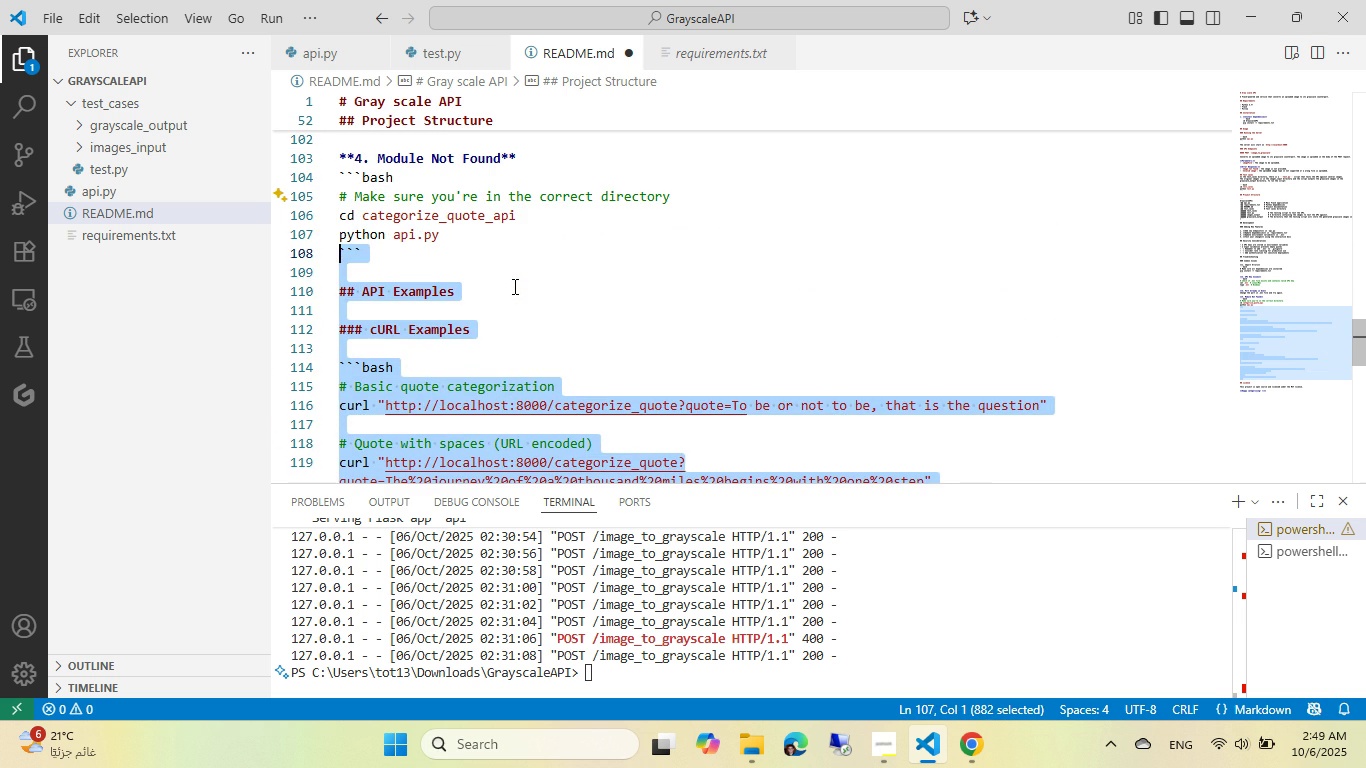 
key(Shift+ArrowDown)
 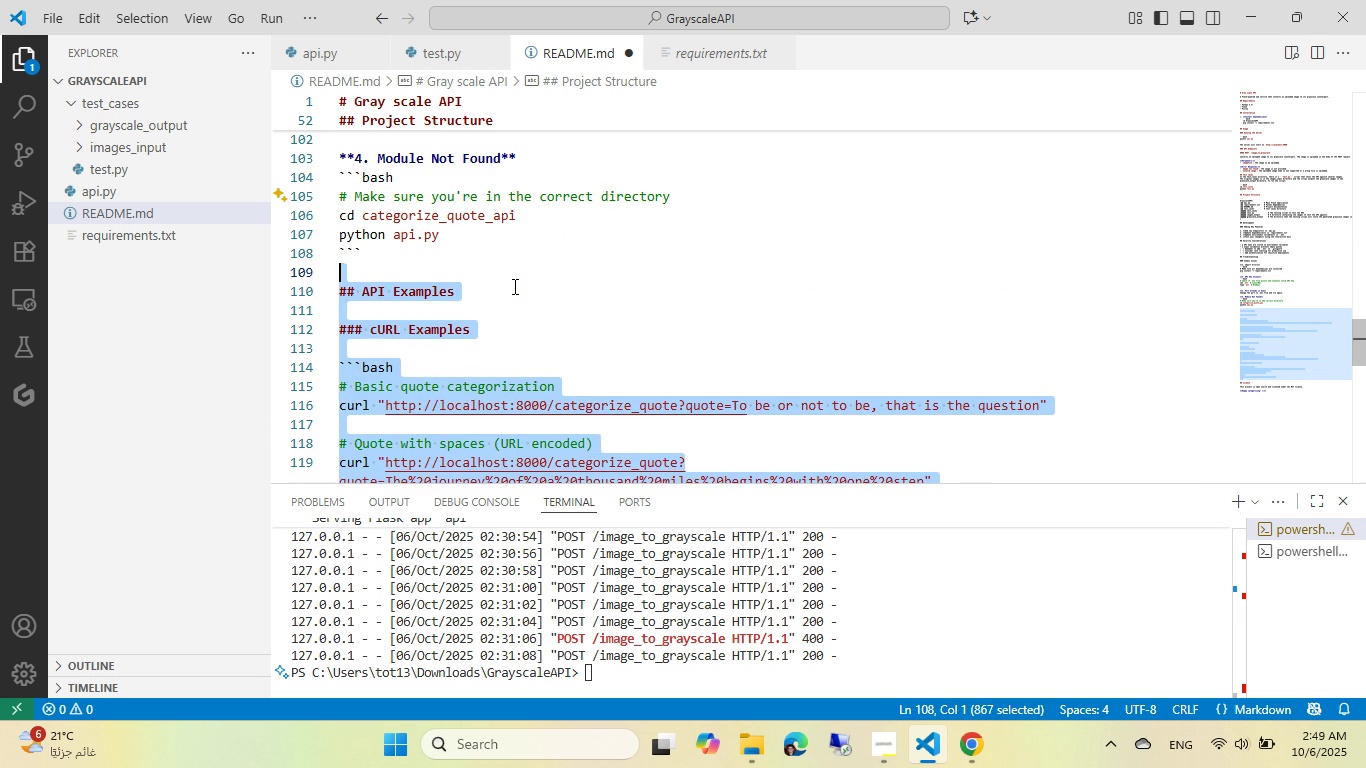 
key(Shift+ArrowDown)
 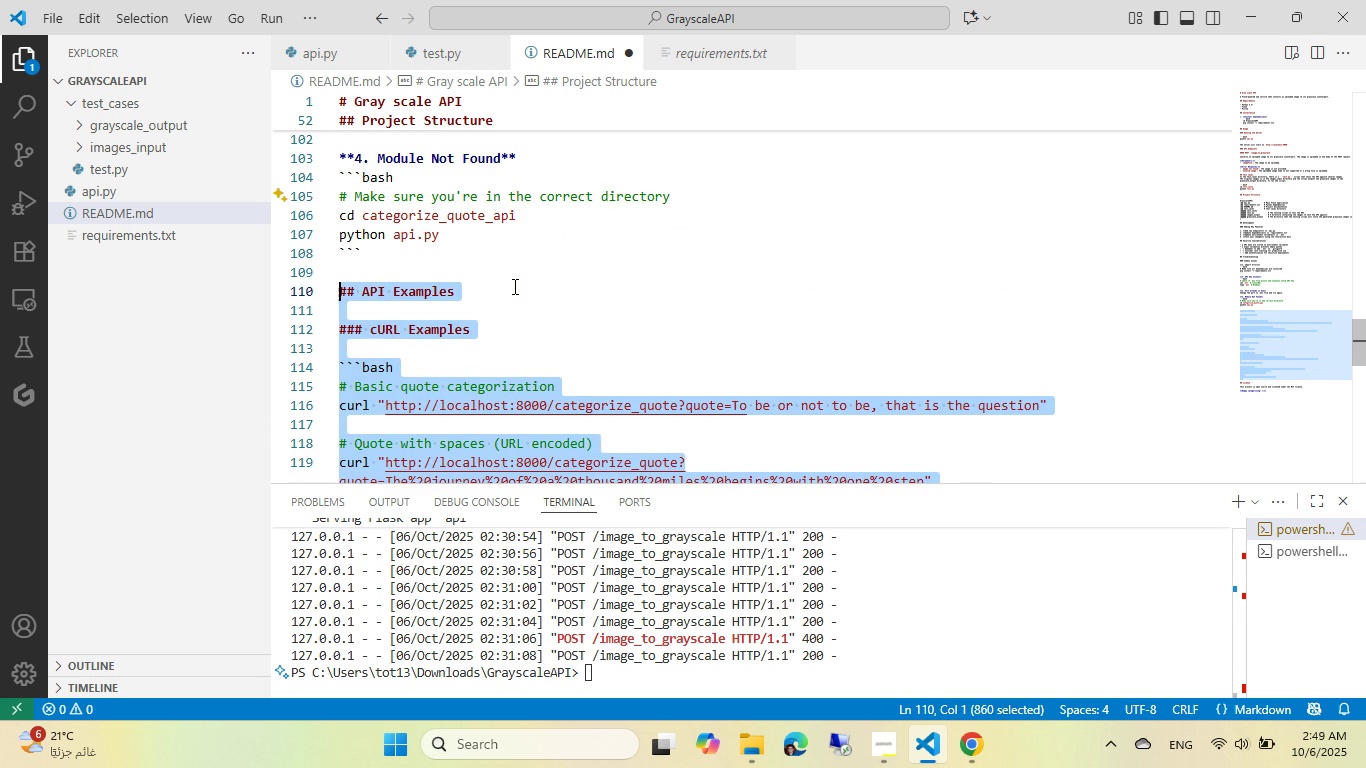 
key(Shift+ArrowDown)
 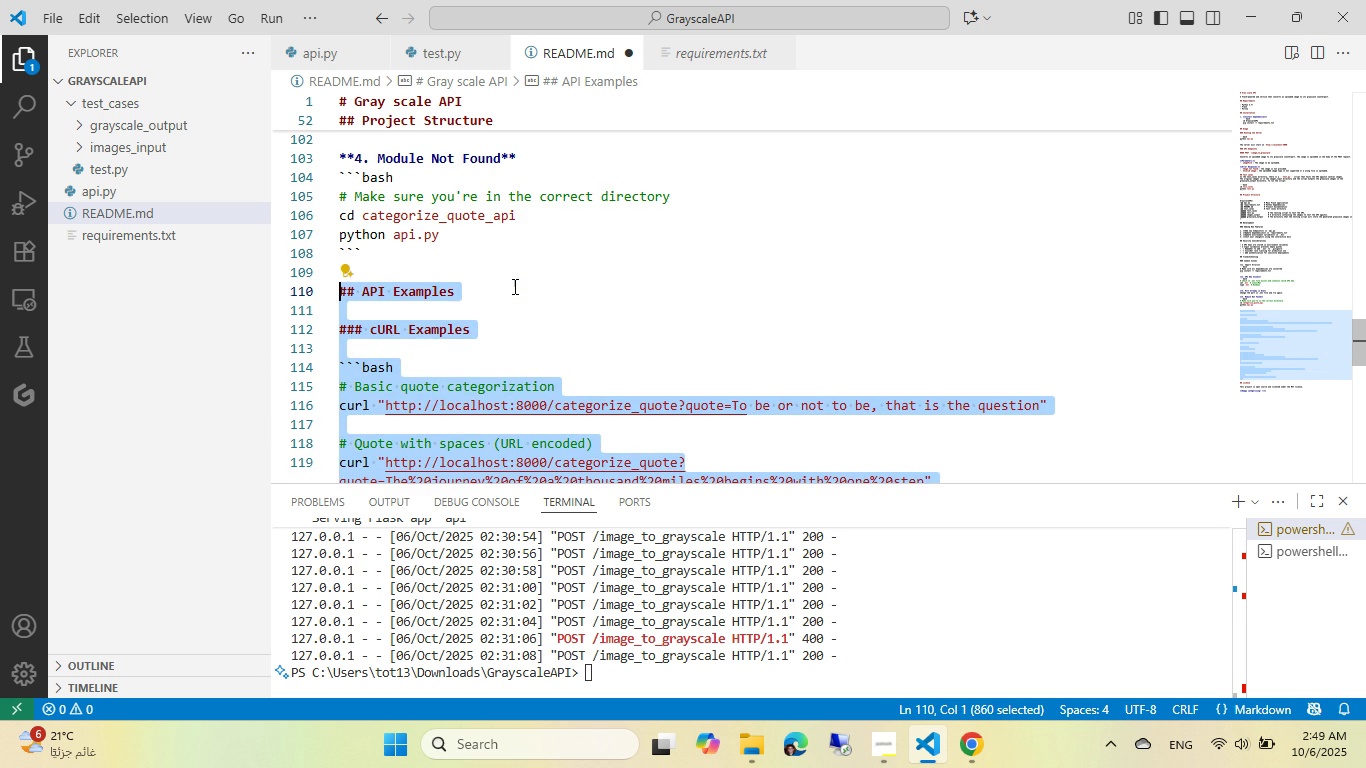 
key(Backspace)
 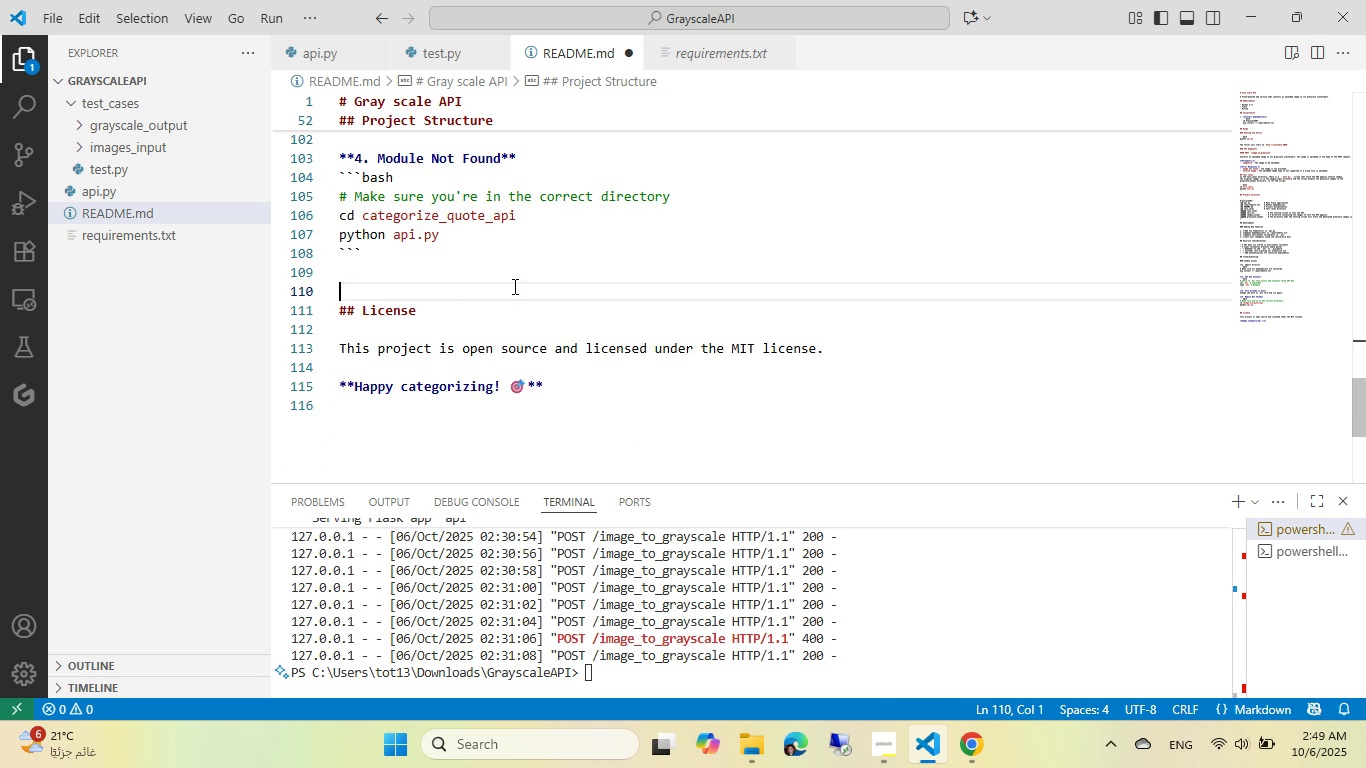 
key(Backspace)
 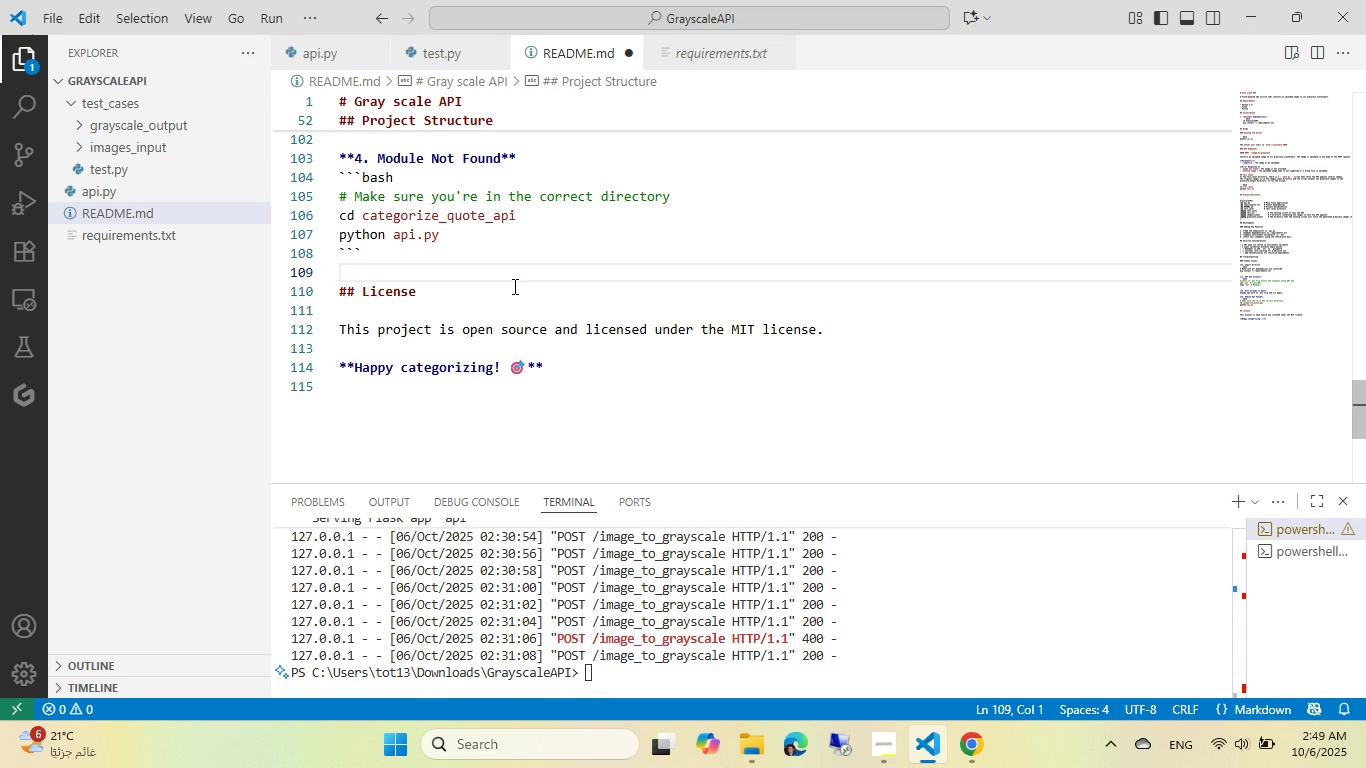 
scroll: coordinate [471, 273], scroll_direction: up, amount: 15.0
 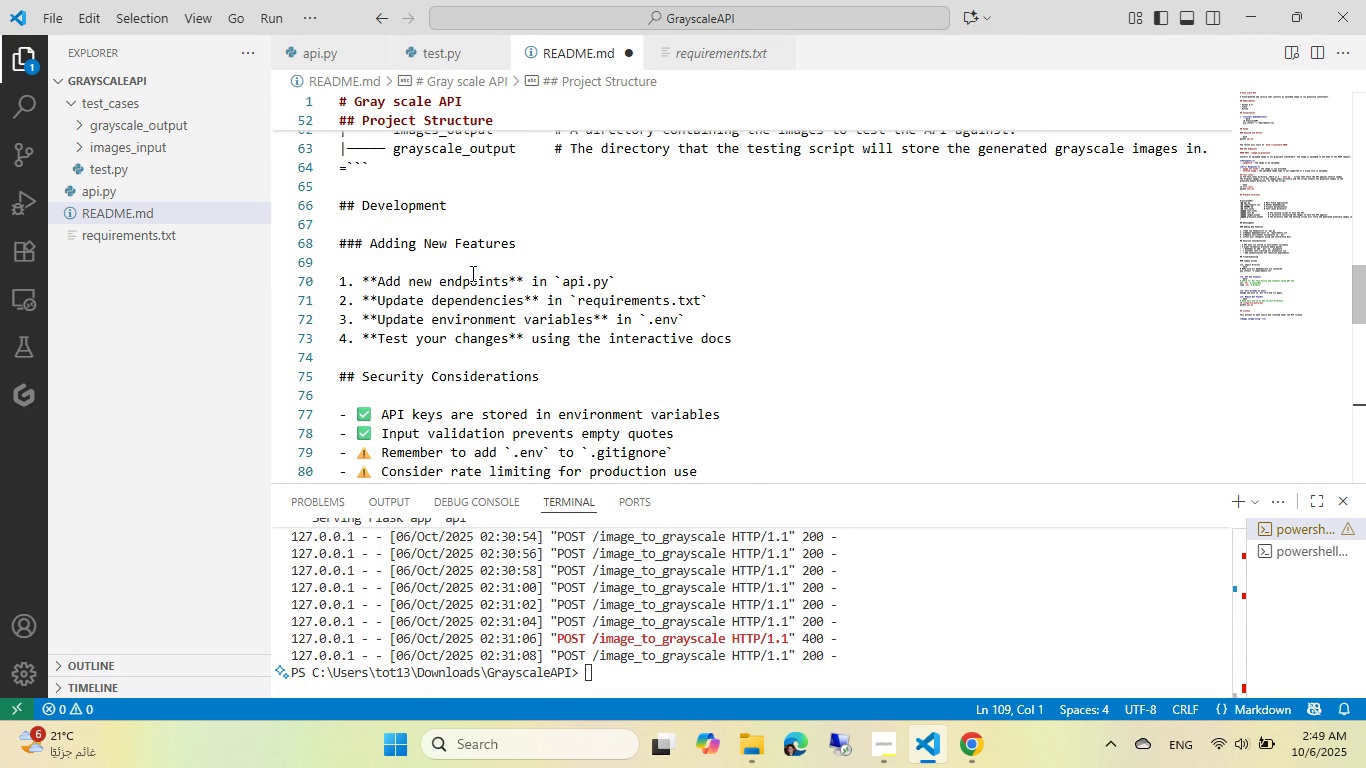 
scroll: coordinate [471, 273], scroll_direction: down, amount: 2.0
 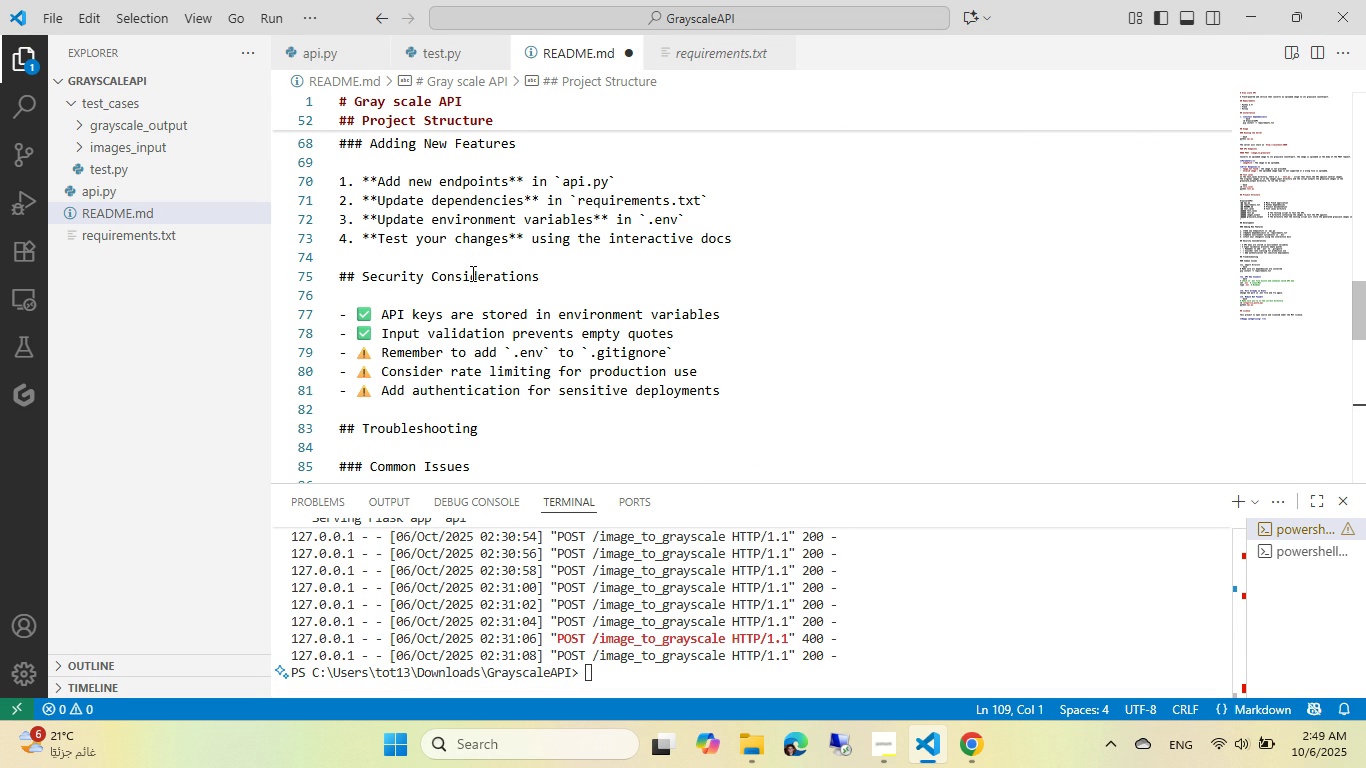 
wait(21.8)
 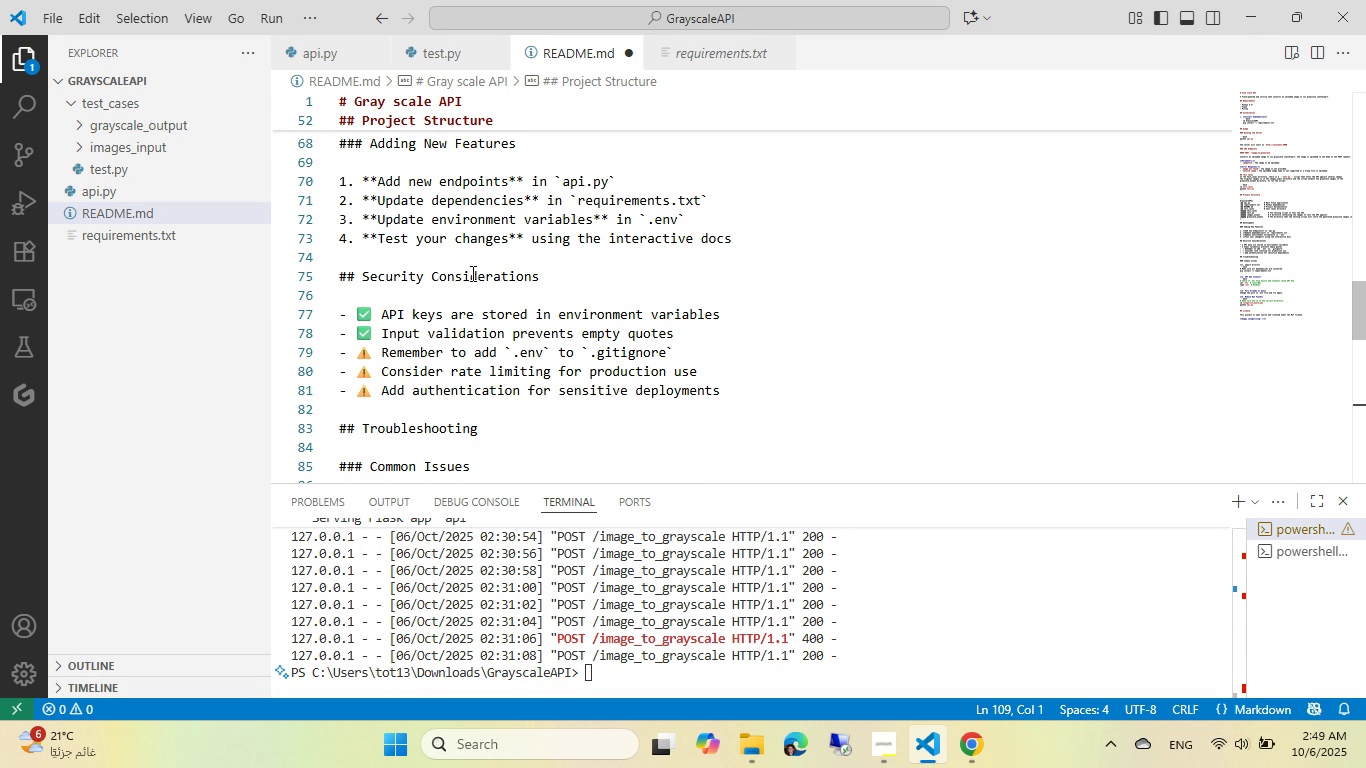 
left_click([688, 245])
 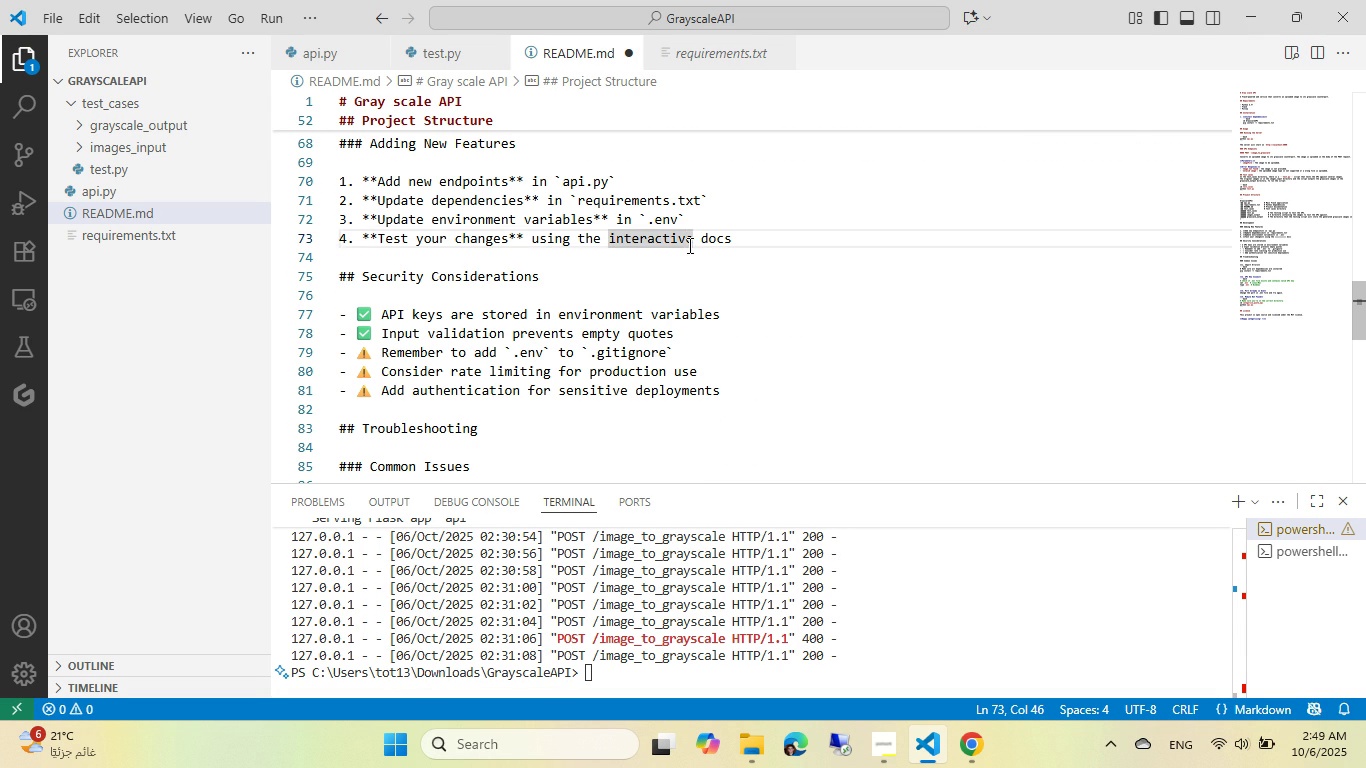 
scroll: coordinate [688, 245], scroll_direction: up, amount: 1.0
 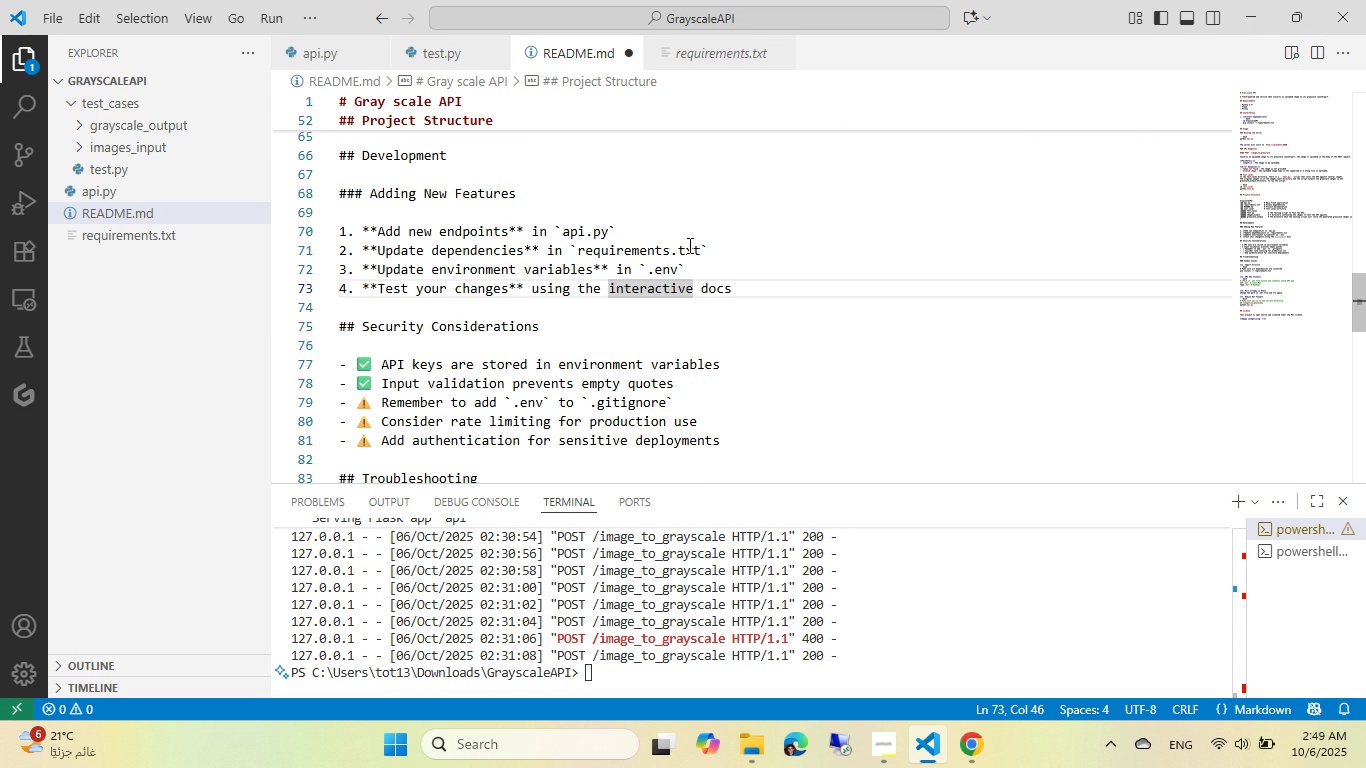 
key(Control+ControlLeft)
 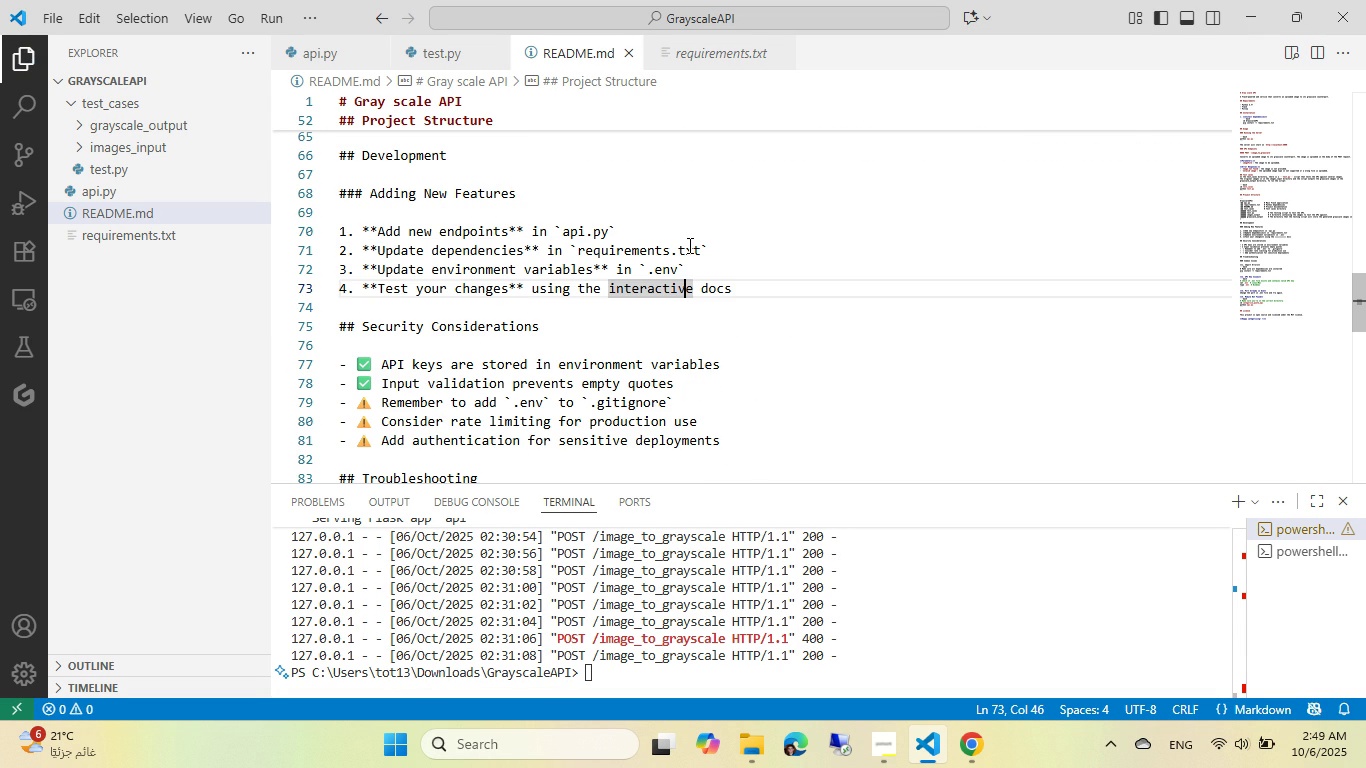 
key(Control+S)
 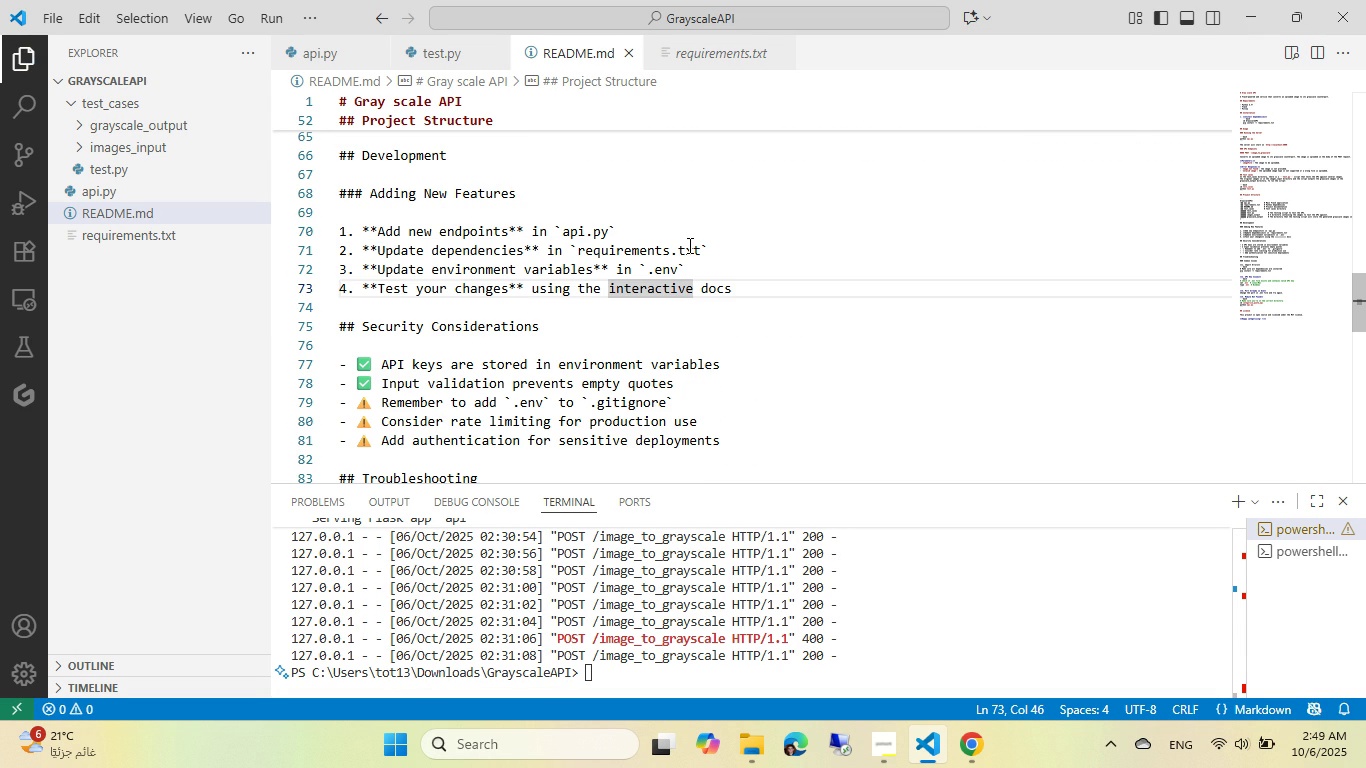 
scroll: coordinate [688, 244], scroll_direction: down, amount: 1.0
 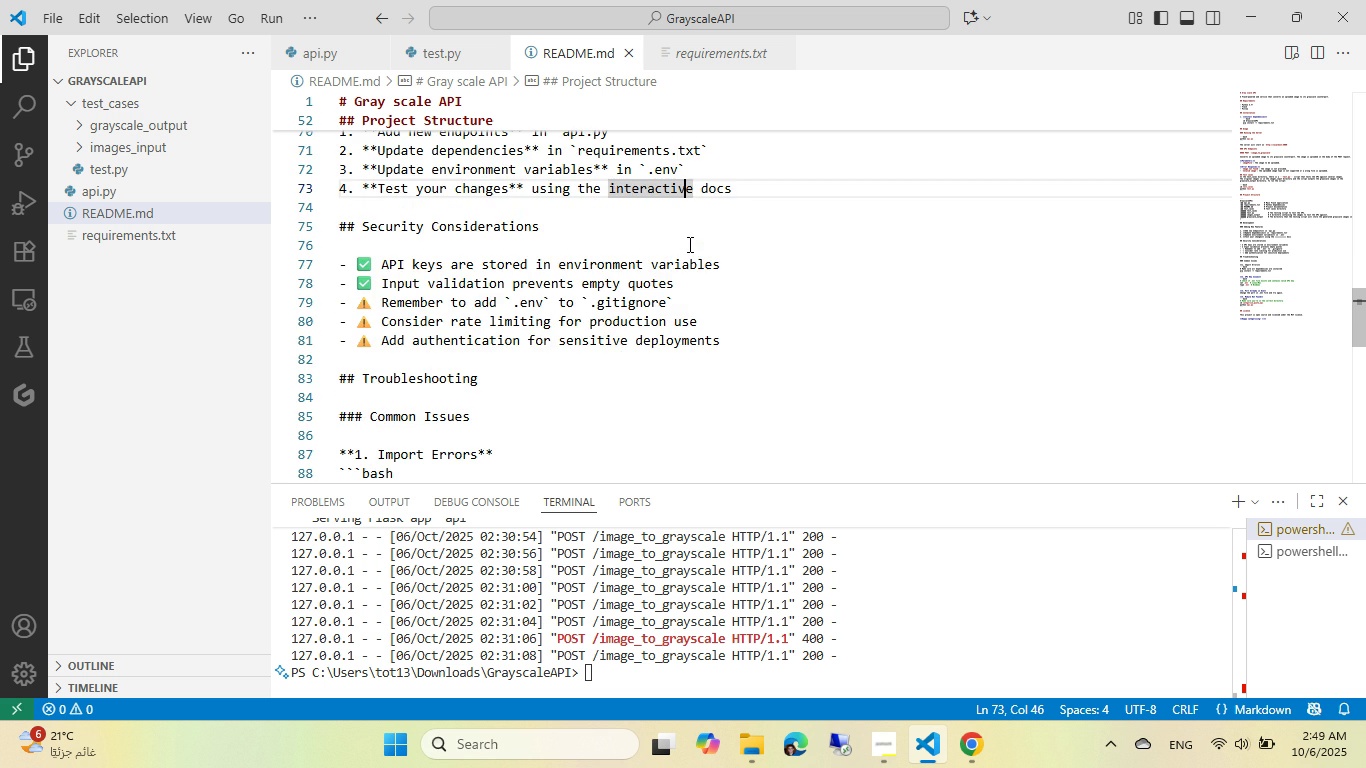 
scroll: coordinate [688, 244], scroll_direction: up, amount: 1.0
 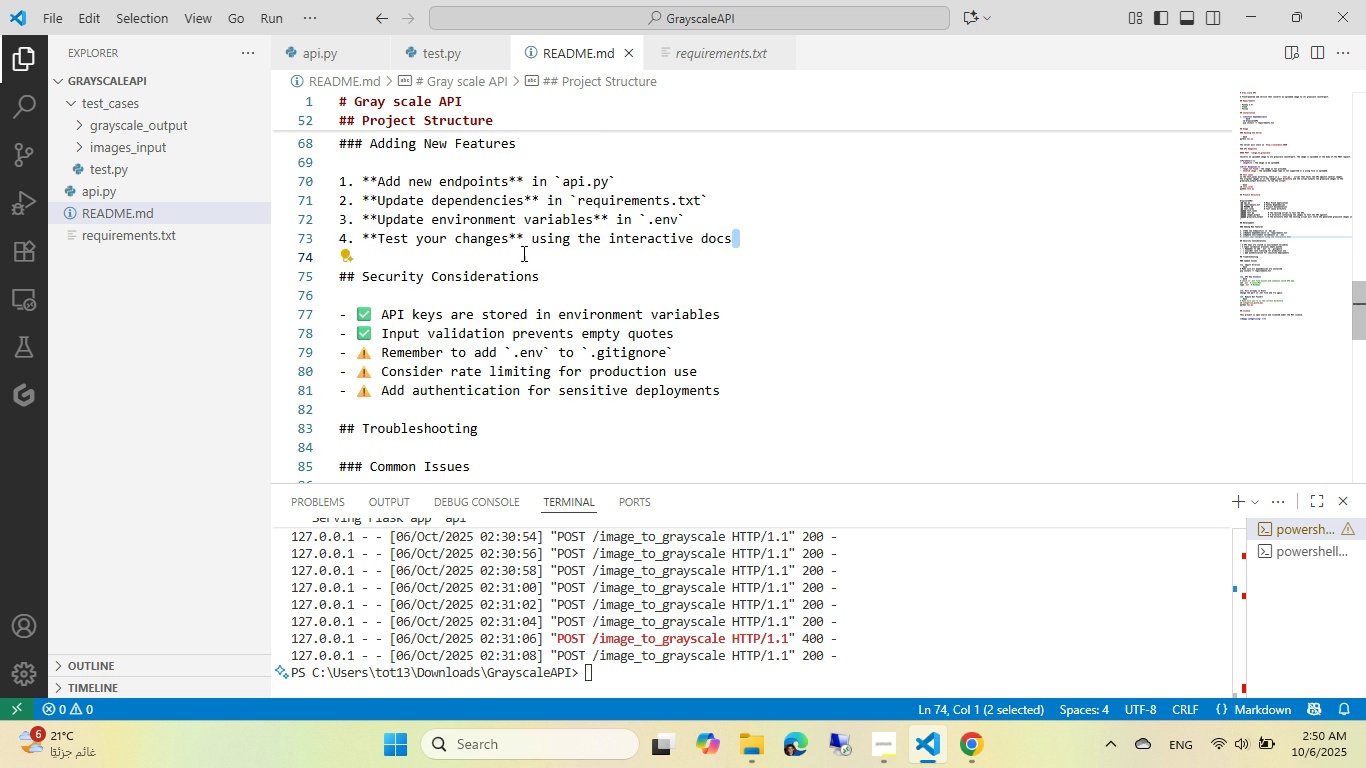 
key(Backspace)
 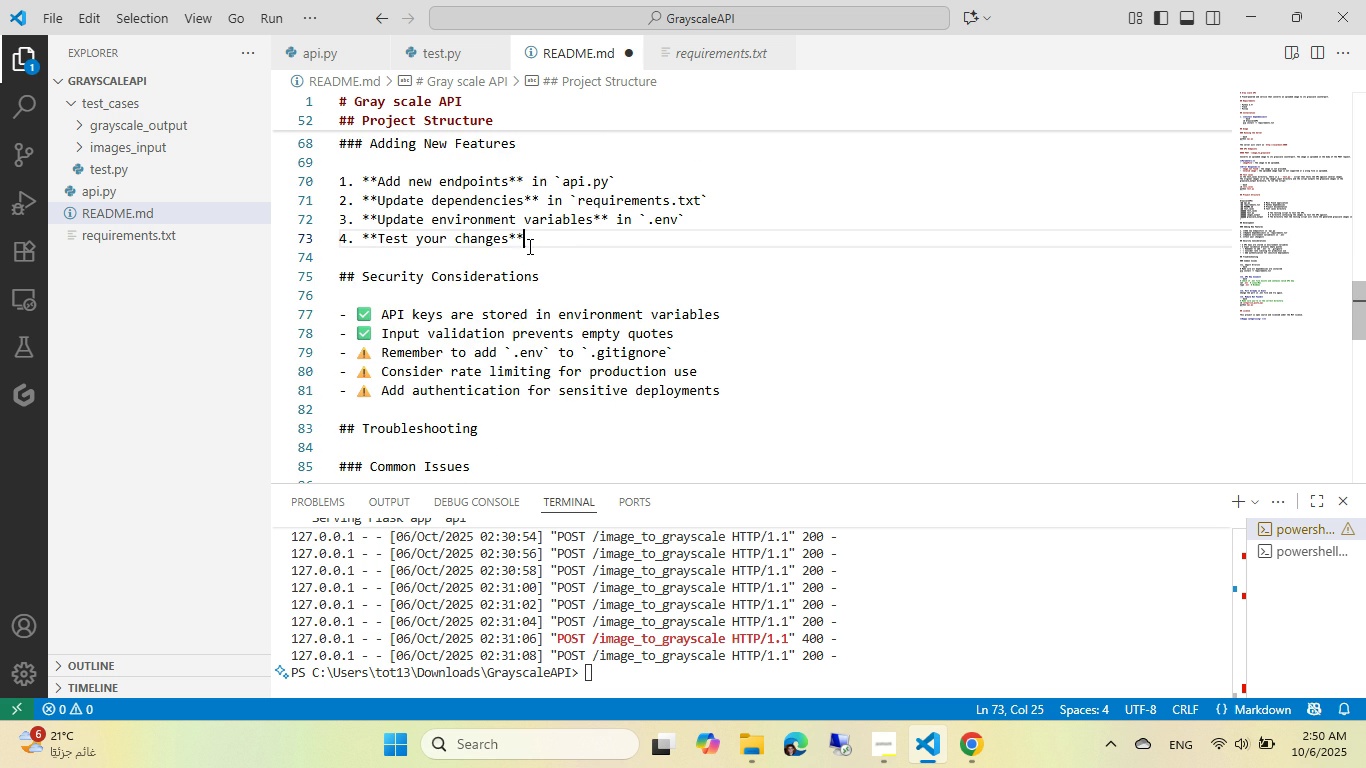 
scroll: coordinate [557, 237], scroll_direction: down, amount: 1.0
 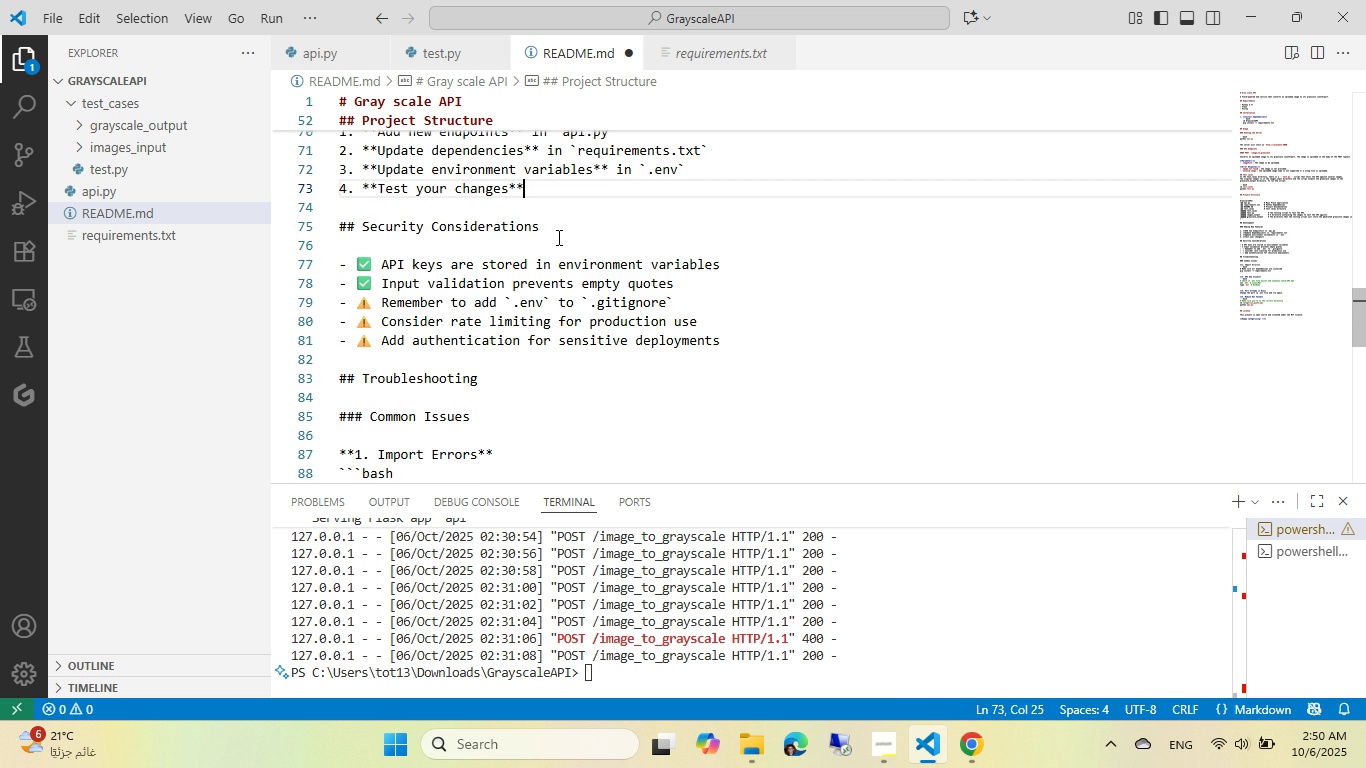 
wait(13.15)
 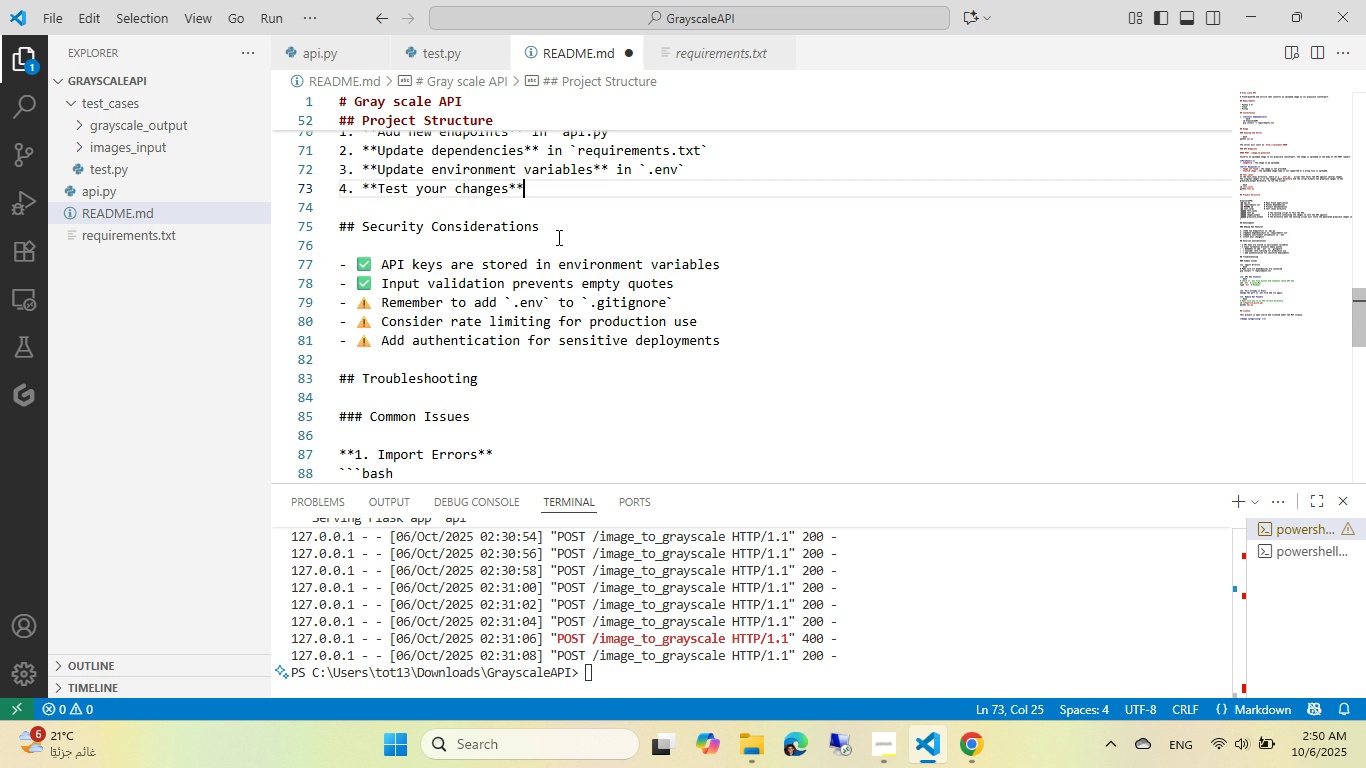 
left_click([881, 738])